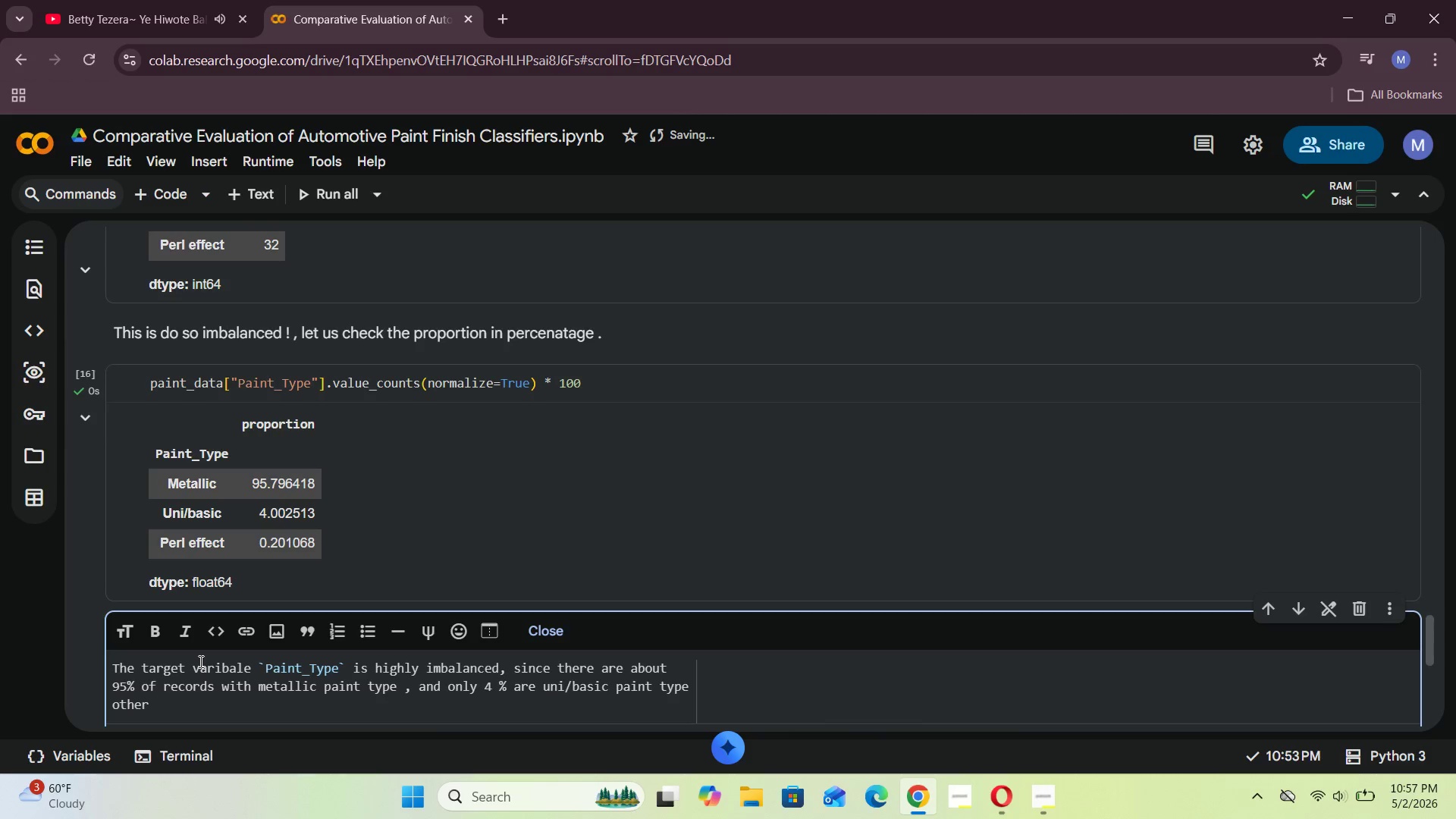 
left_click([1057, 790])